 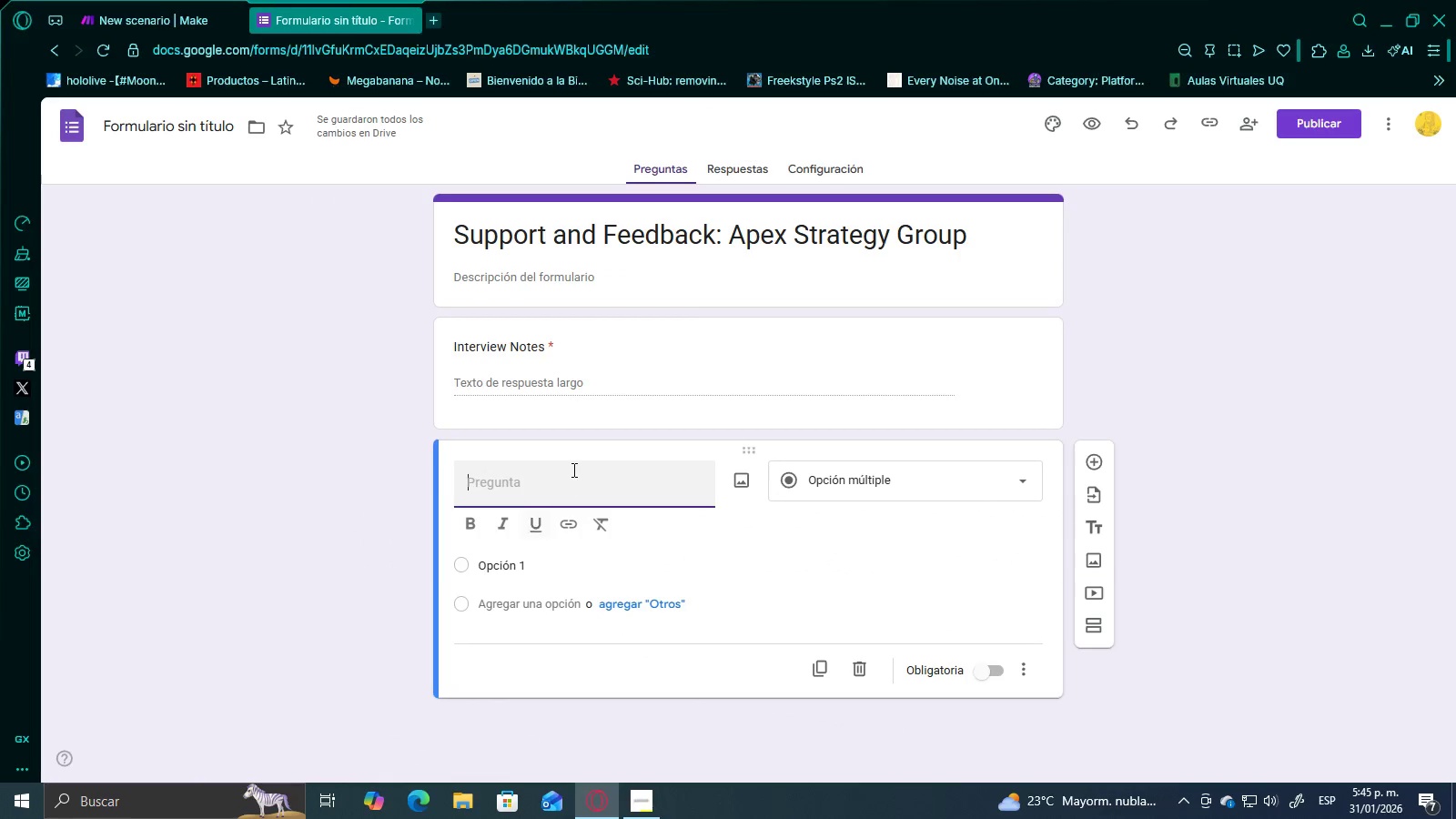 
key(Backspace)
type(problr)
key(Backspace)
 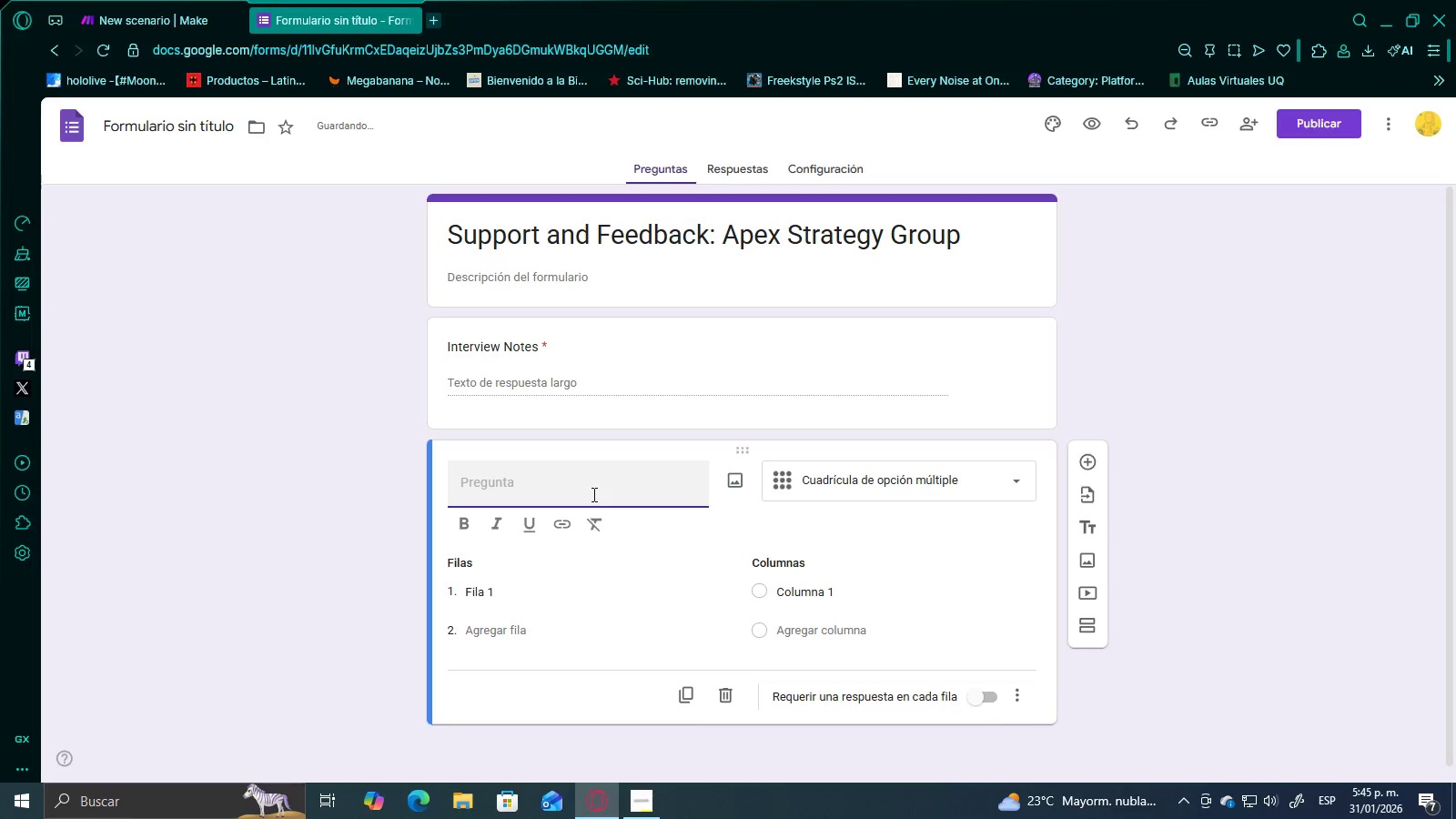 
double_click([897, 478])
 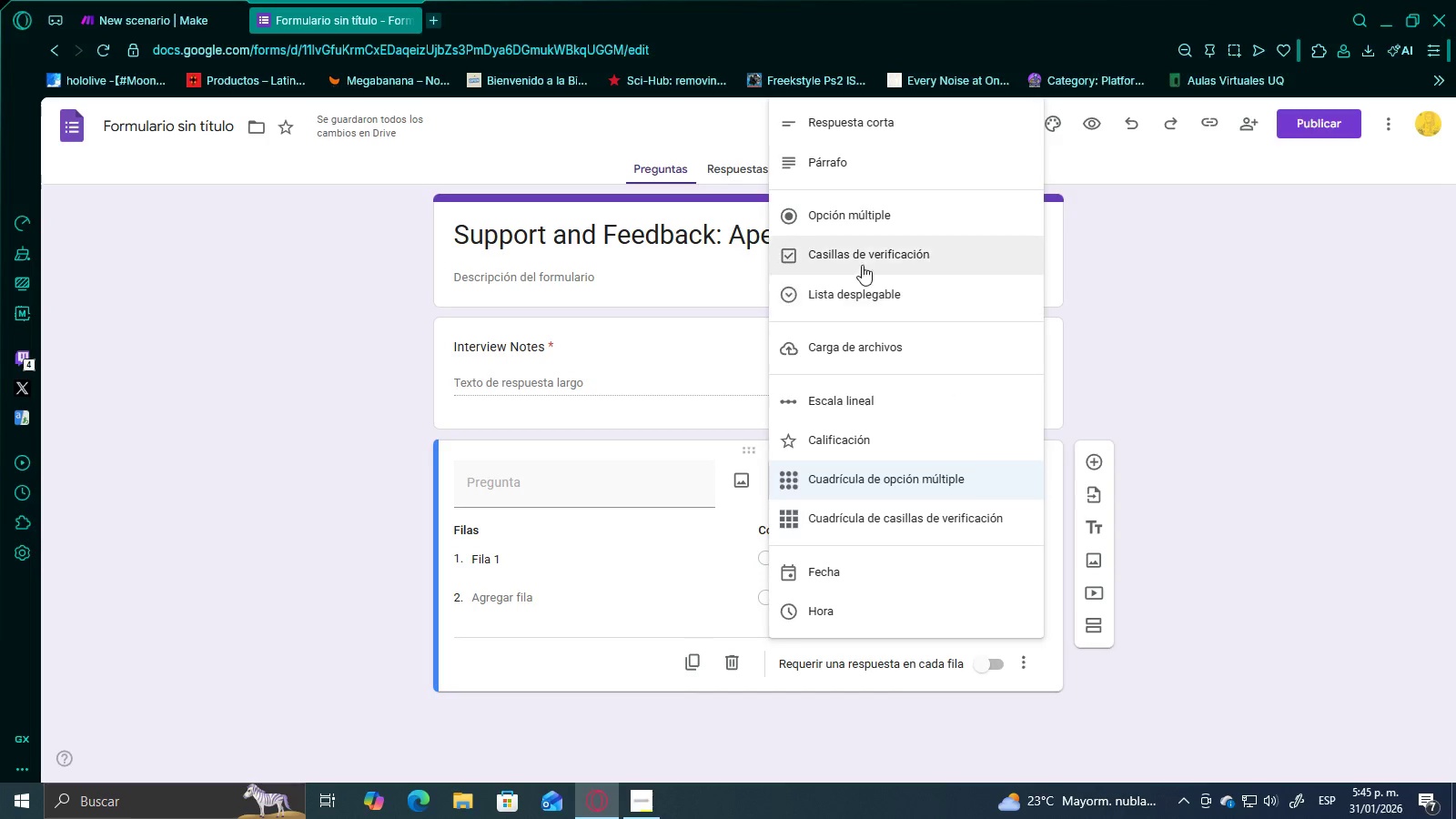 
left_click([857, 218])
 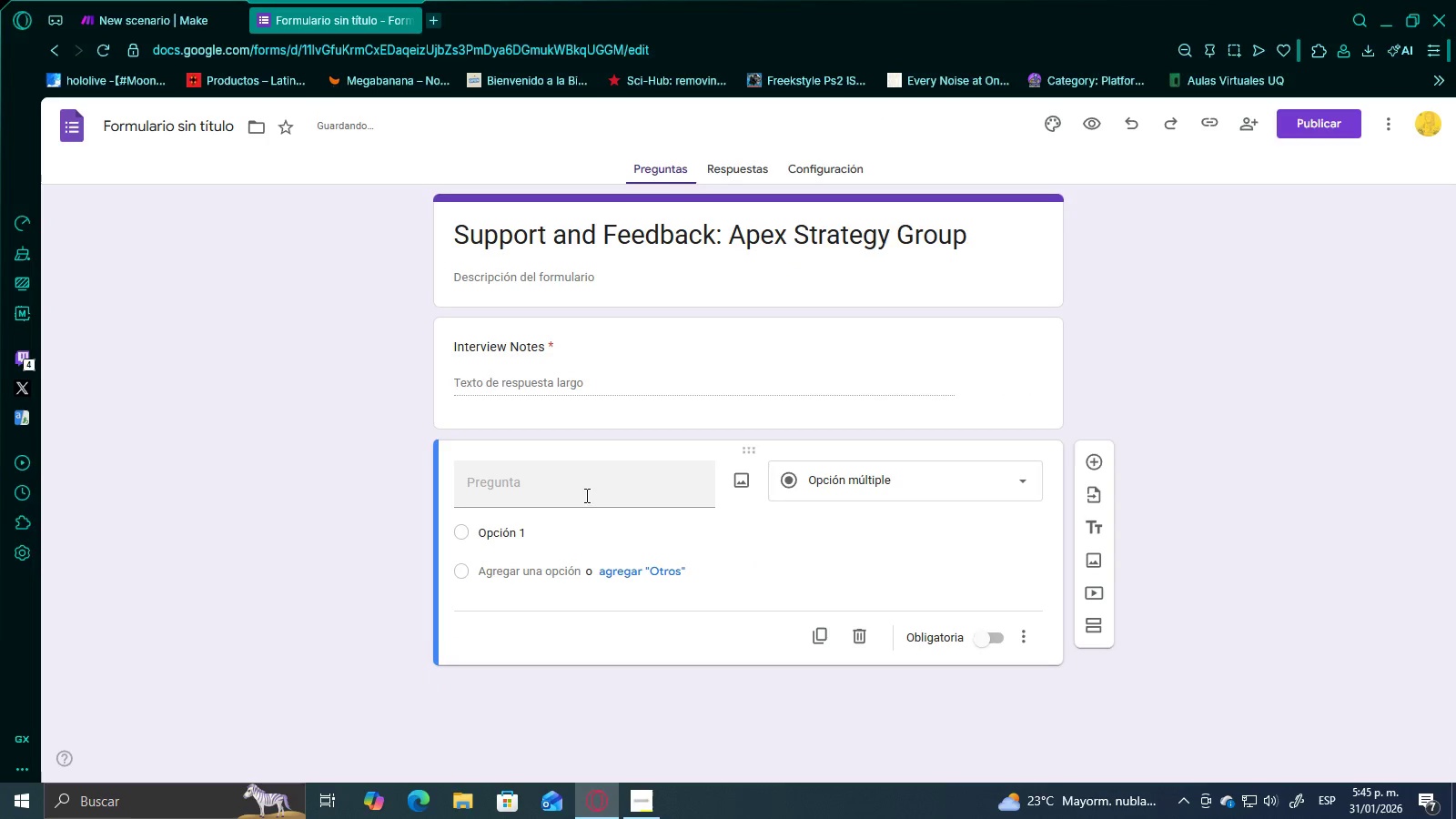 
left_click([591, 480])
 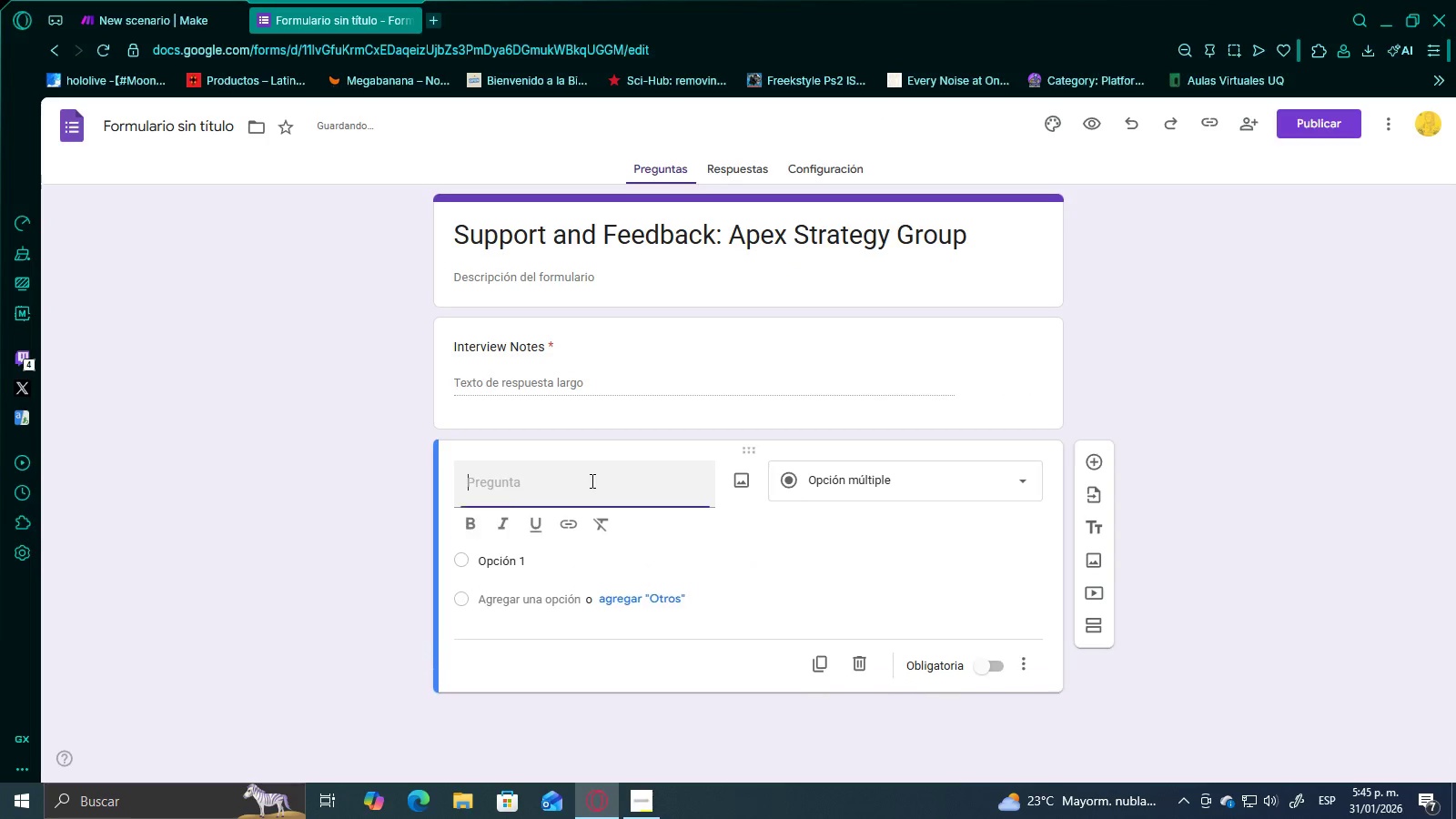 
type(request prioro)
key(Backspace)
type(ity)
 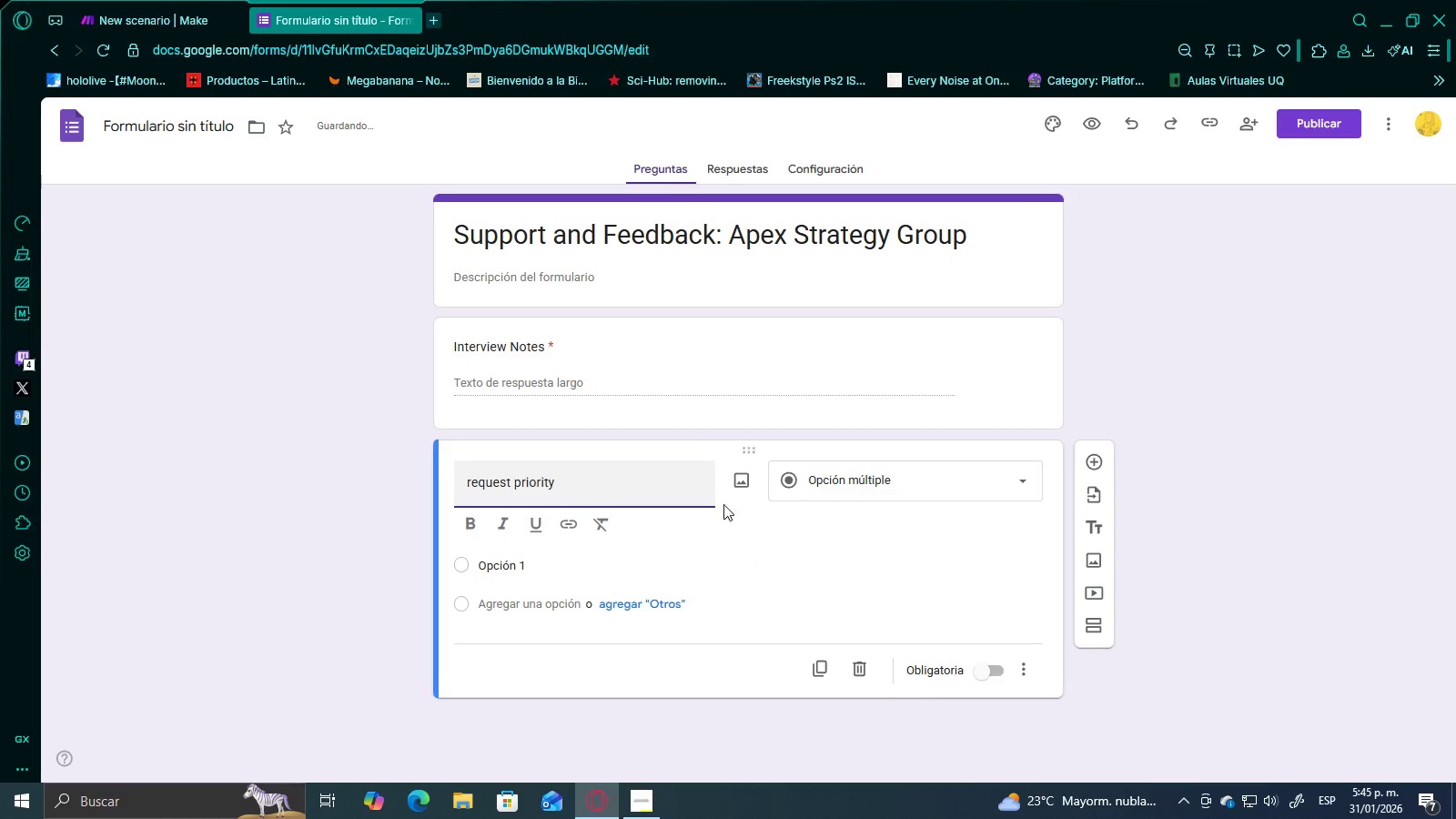 
left_click([740, 539])